 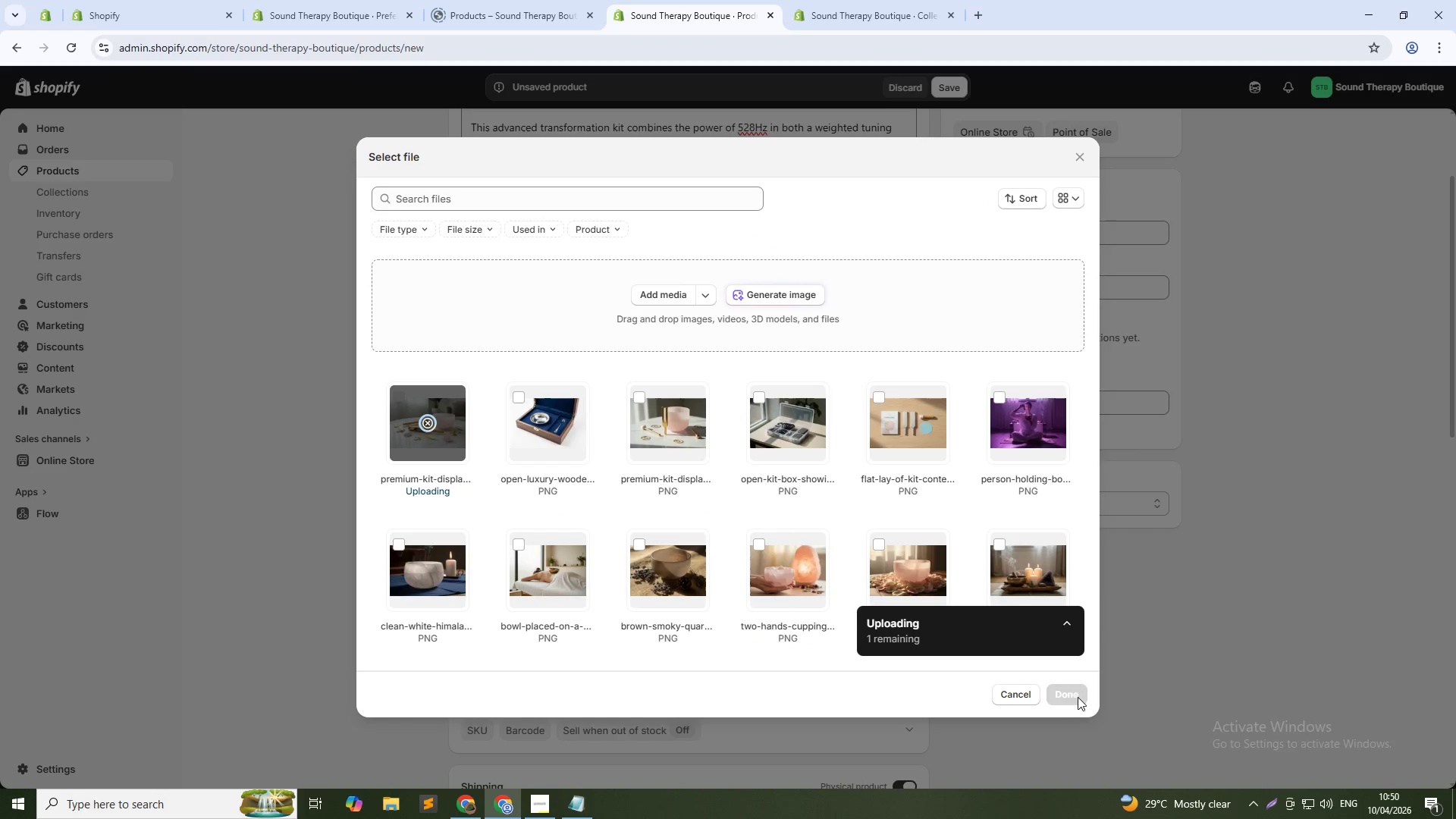 
left_click([774, 290])
 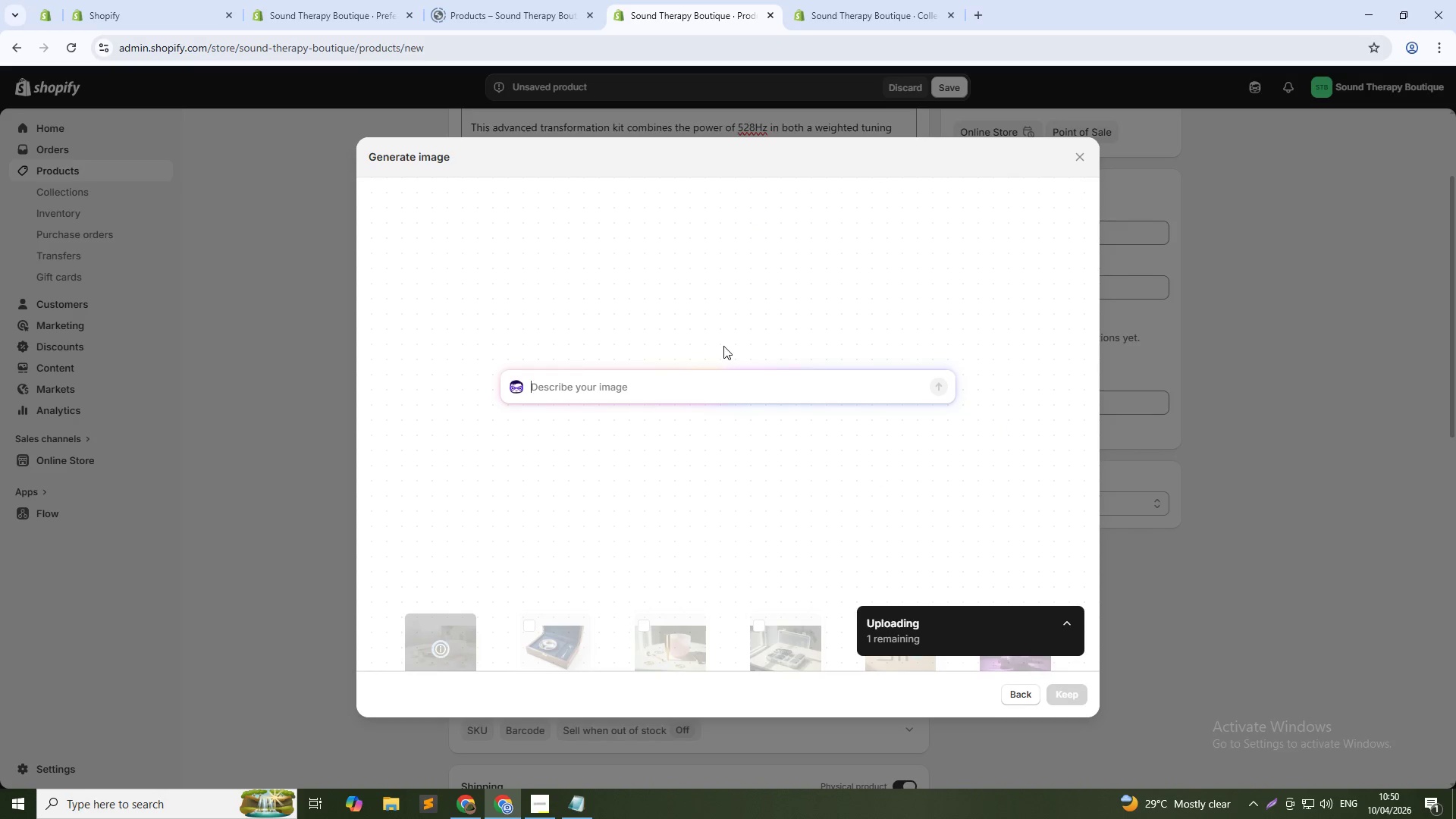 
hold_key(key=ShiftLeft, duration=1.51)
 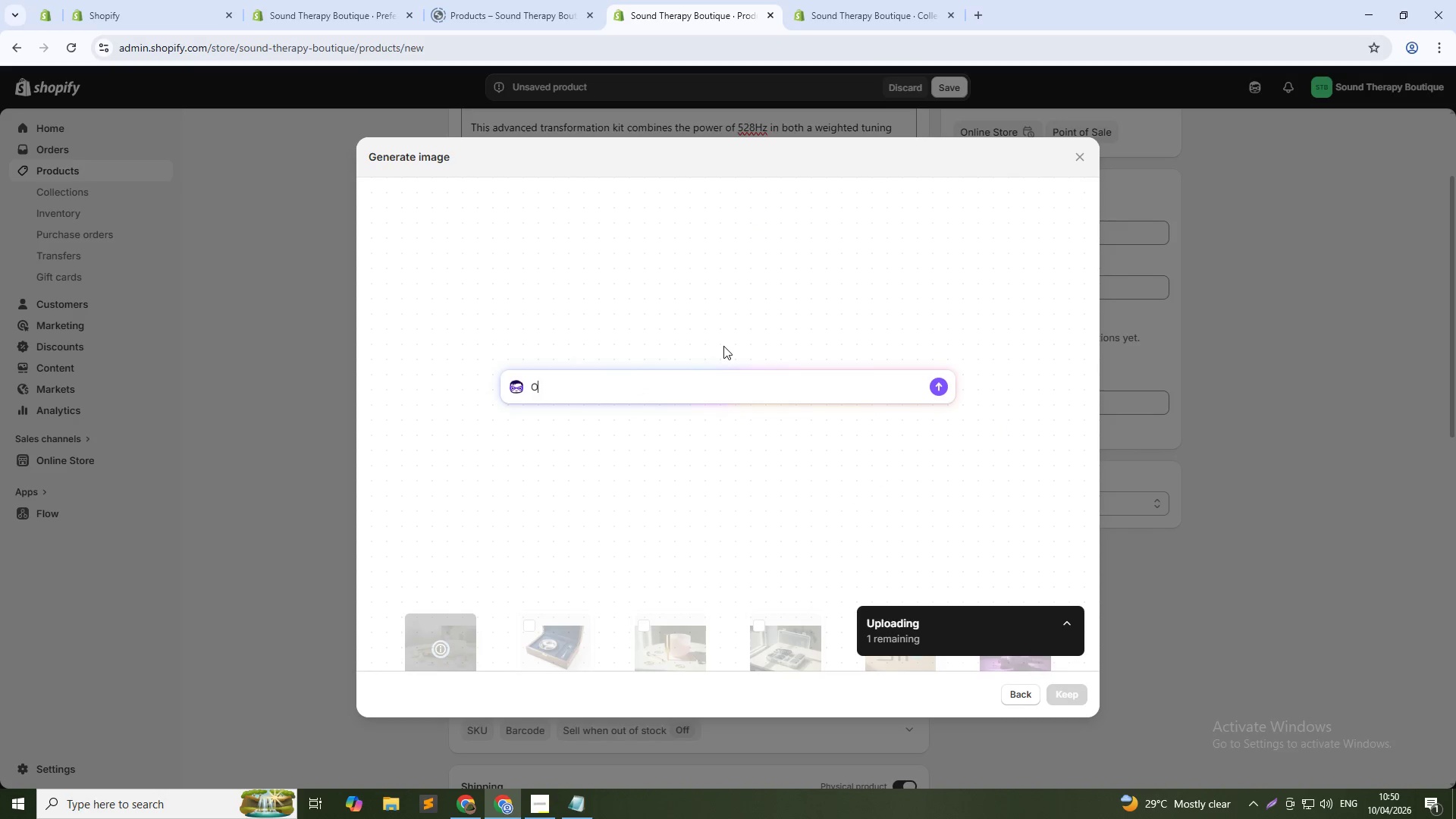 
type(OPen )
key(Backspace)
key(Backspace)
key(Backspace)
key(Backspace)
type(pen Luxury wooden box showing both bowl and fork i)
key(Backspace)
type(wt)
key(Backspace)
type(ith velvet lining, professional studio shot)
 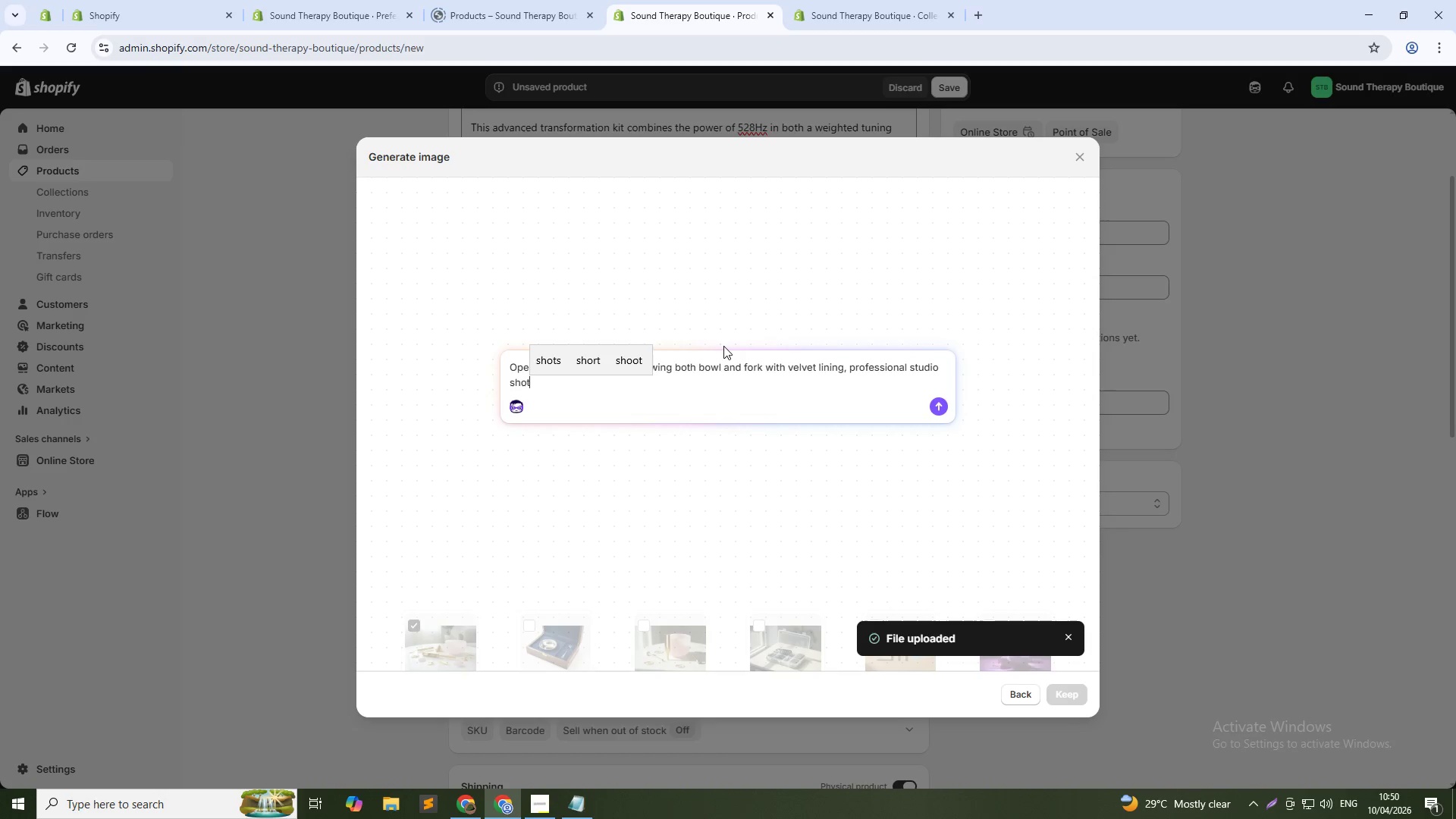 
key(Enter)
 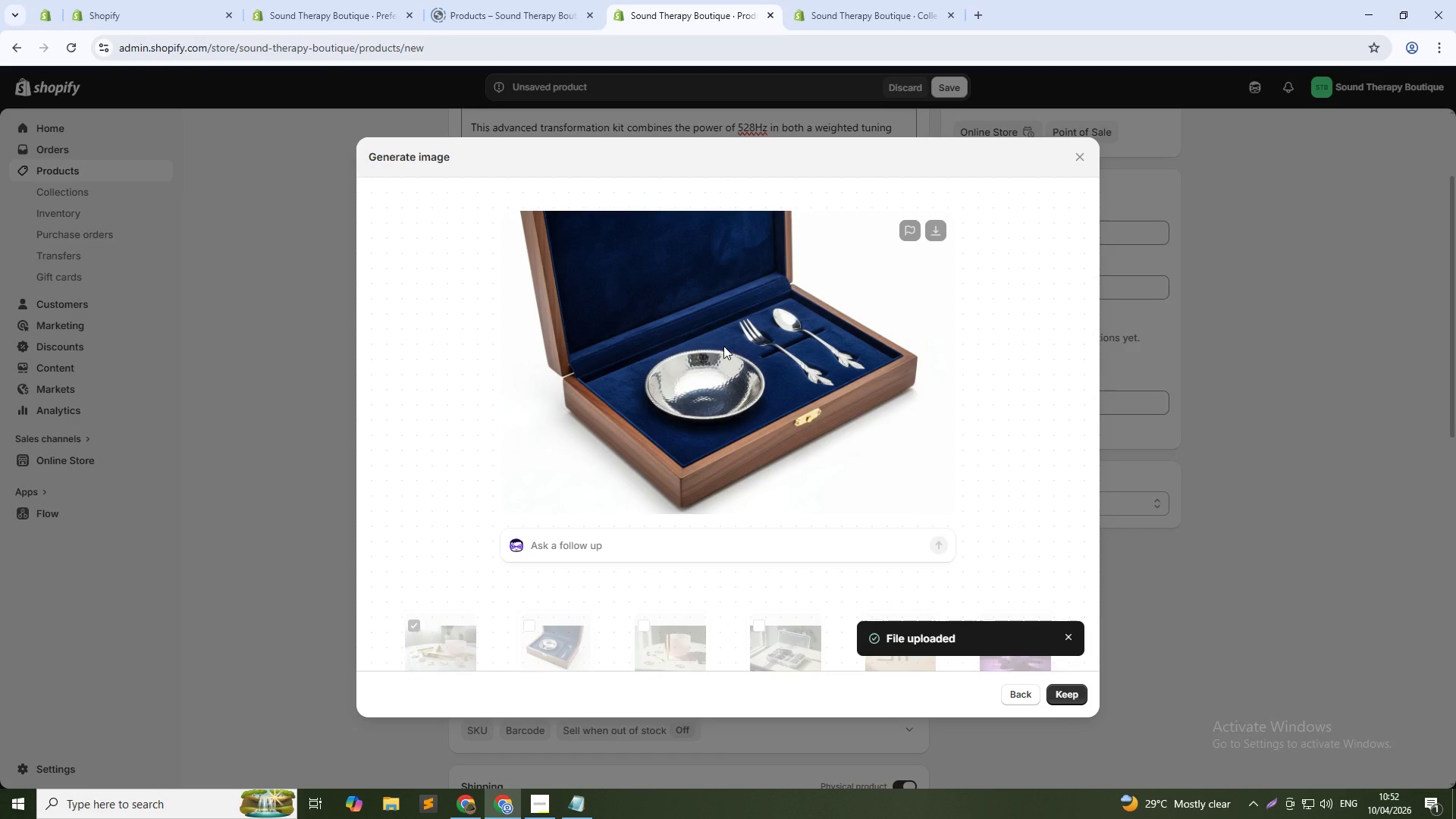 
wait(142.84)
 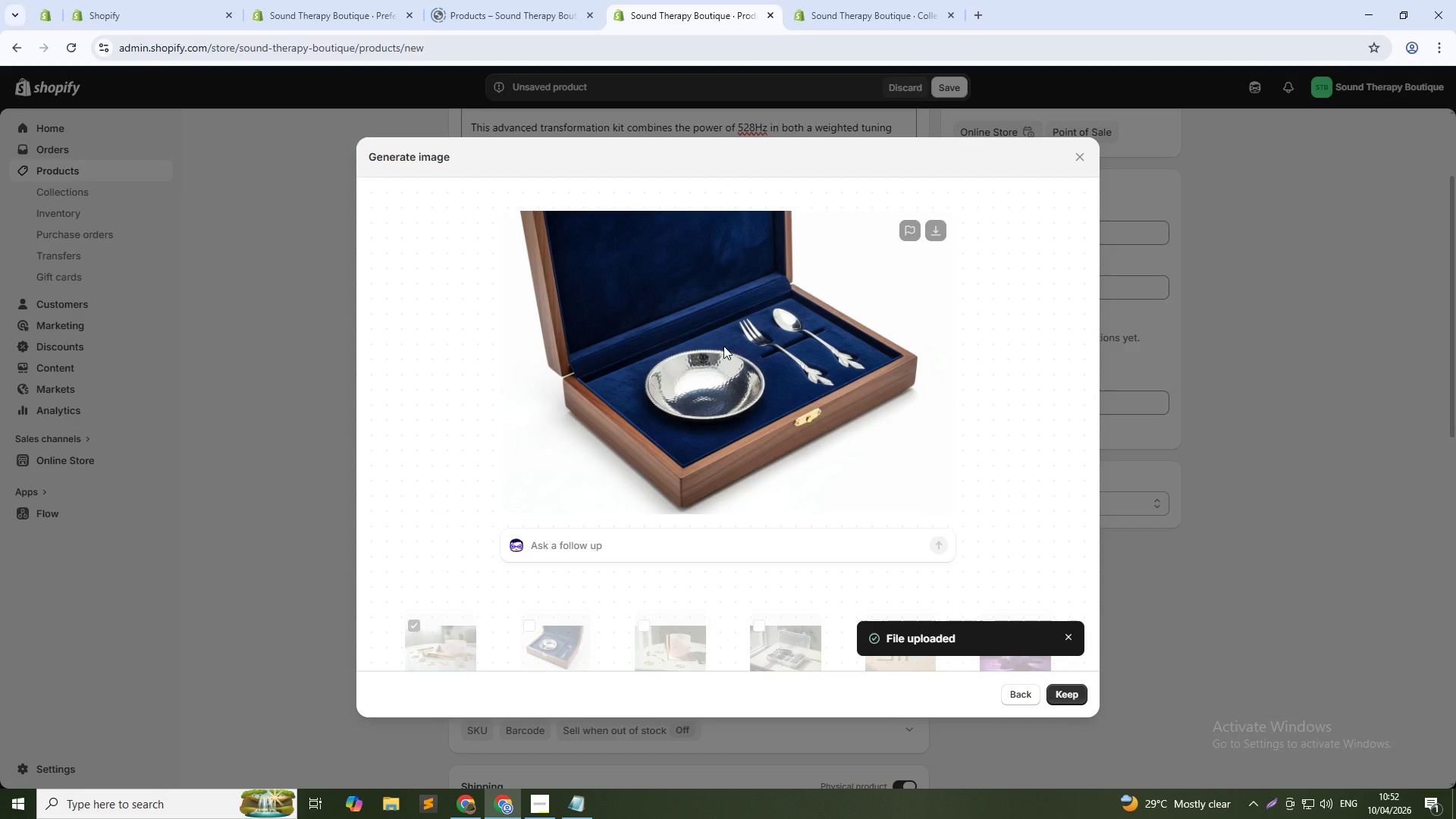 
key(Alt+AltLeft)
 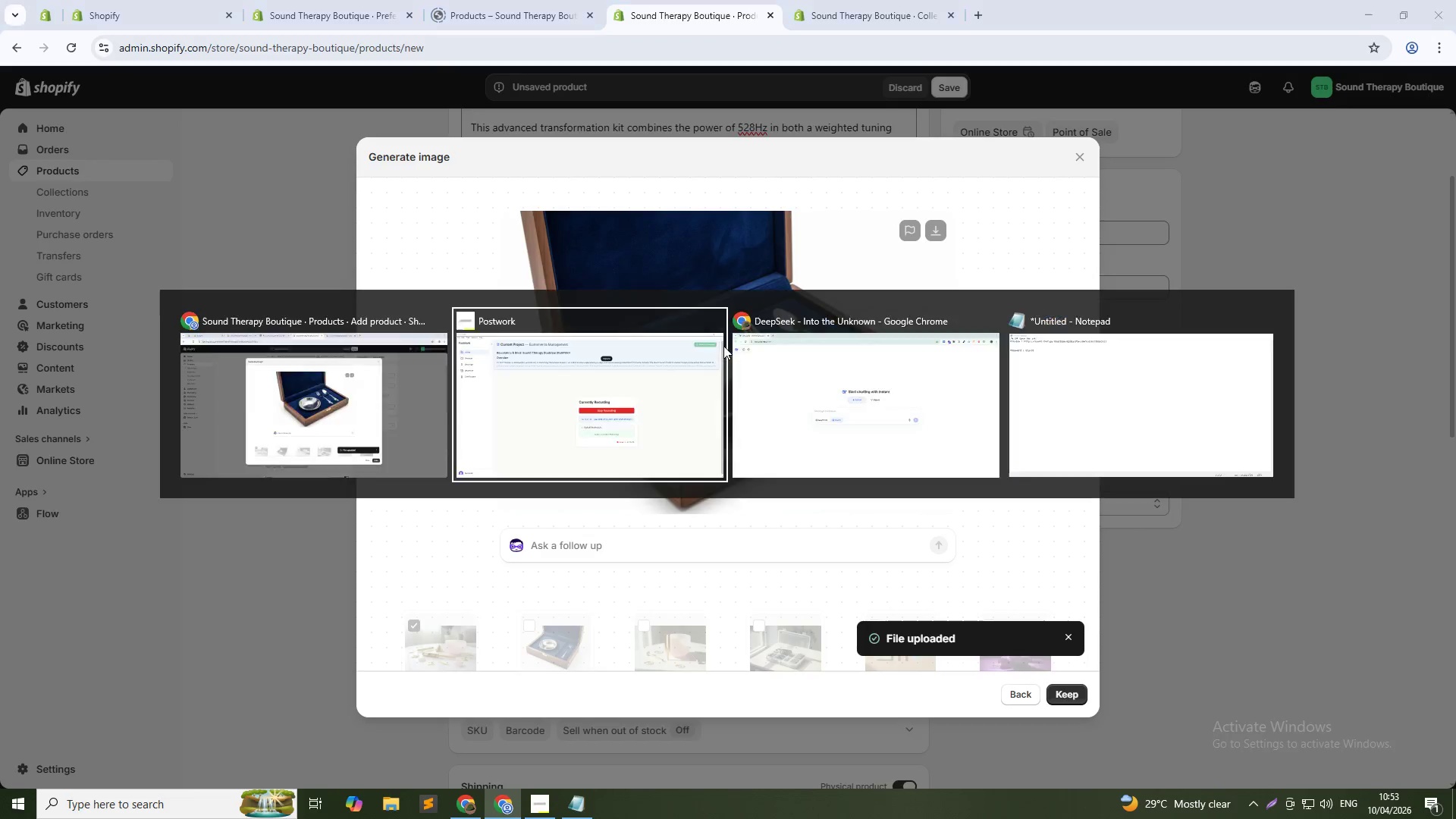 
key(Alt+Tab)